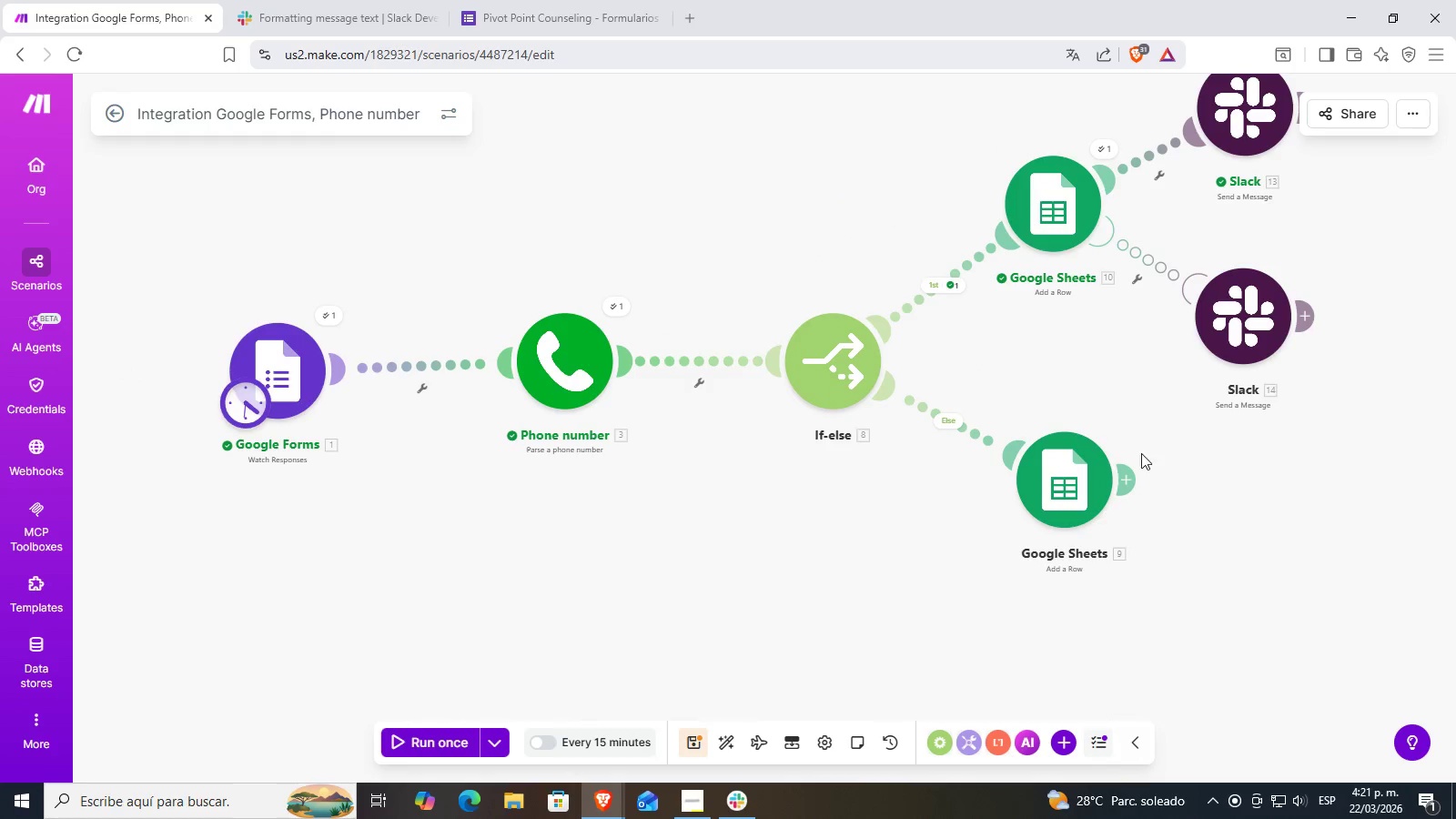 
left_click_drag(start_coordinate=[1076, 486], to_coordinate=[1060, 500])
 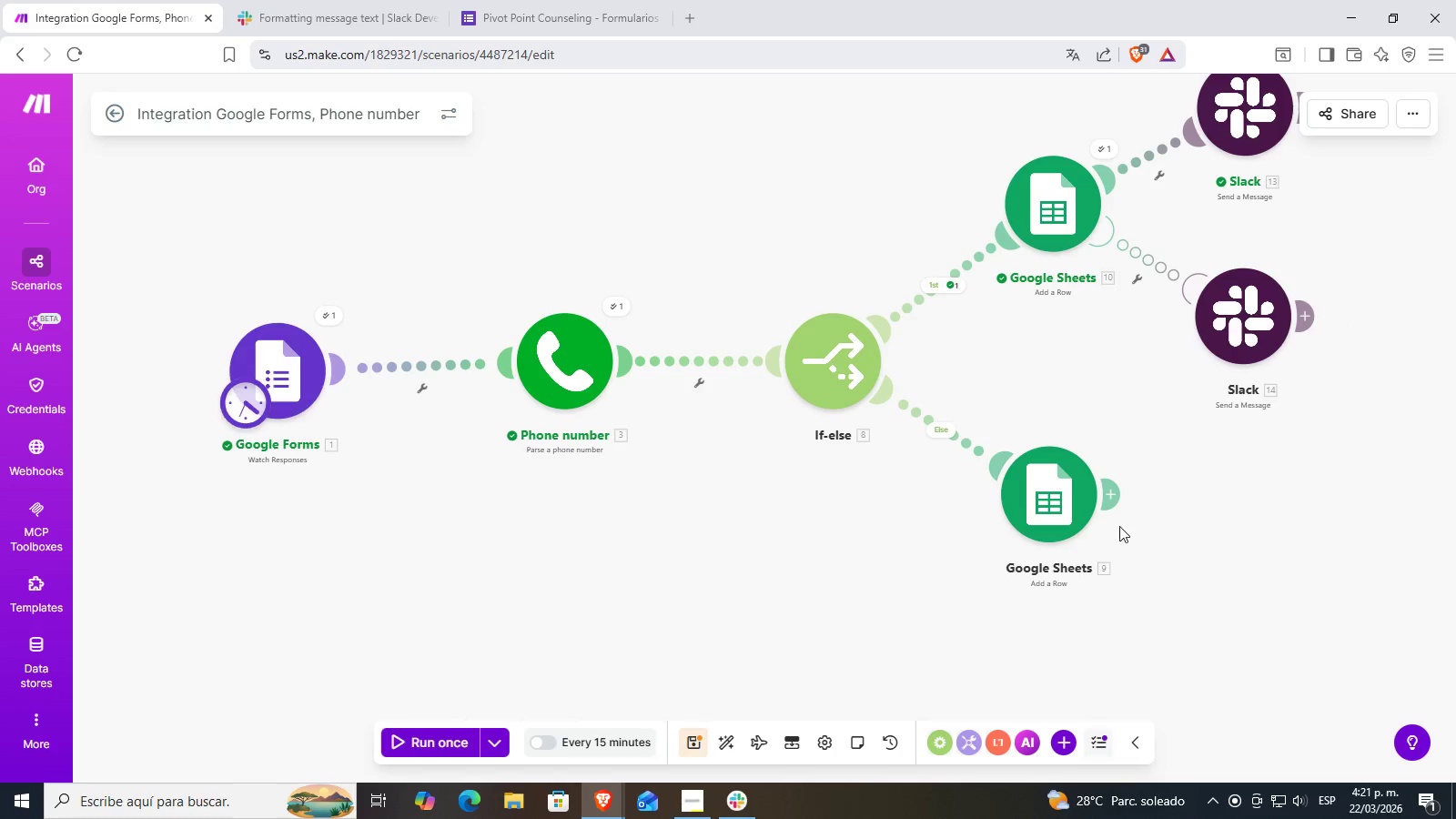 
right_click([1065, 504])
 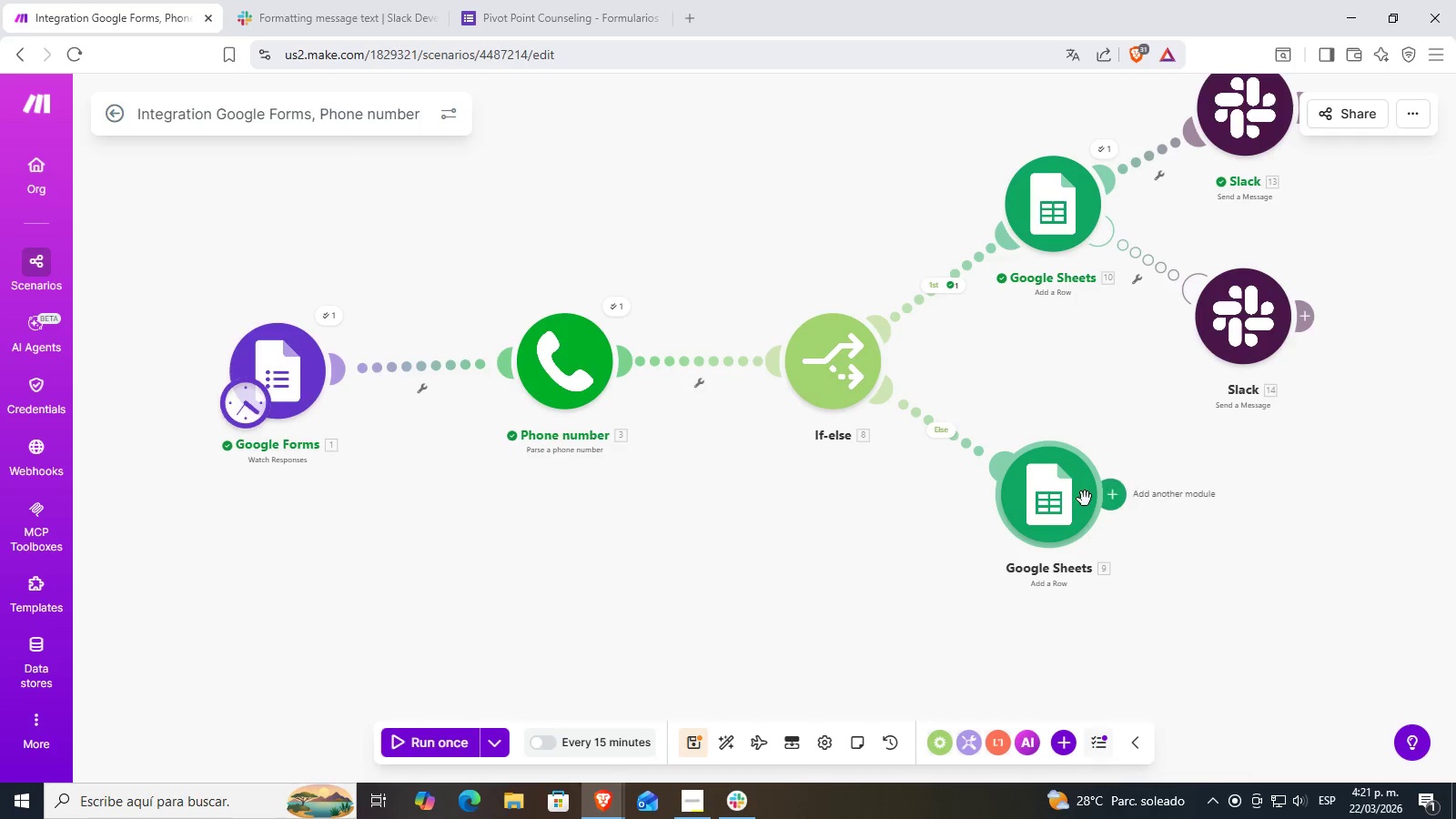 
right_click([1062, 507])
 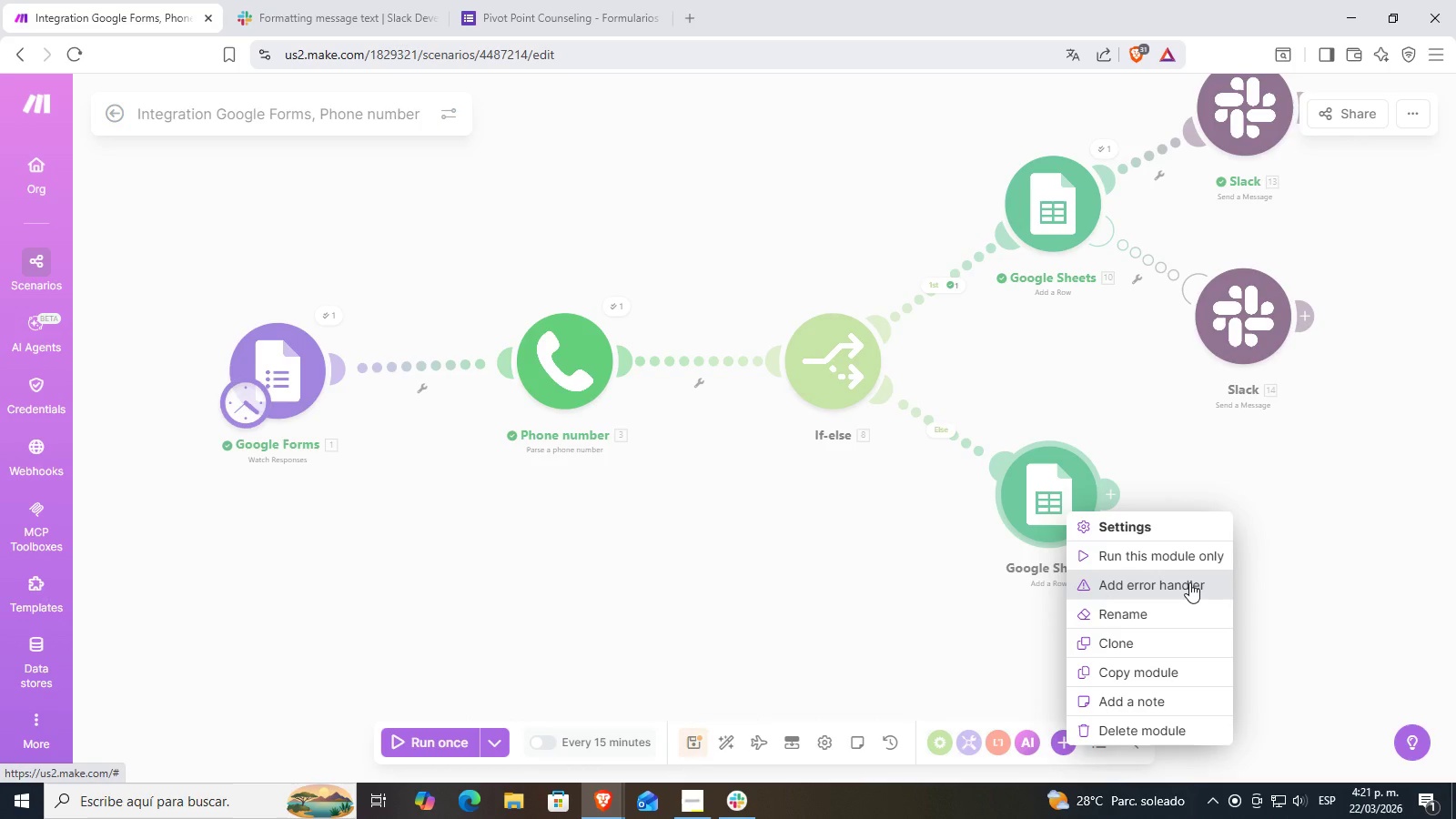 
left_click([1189, 582])
 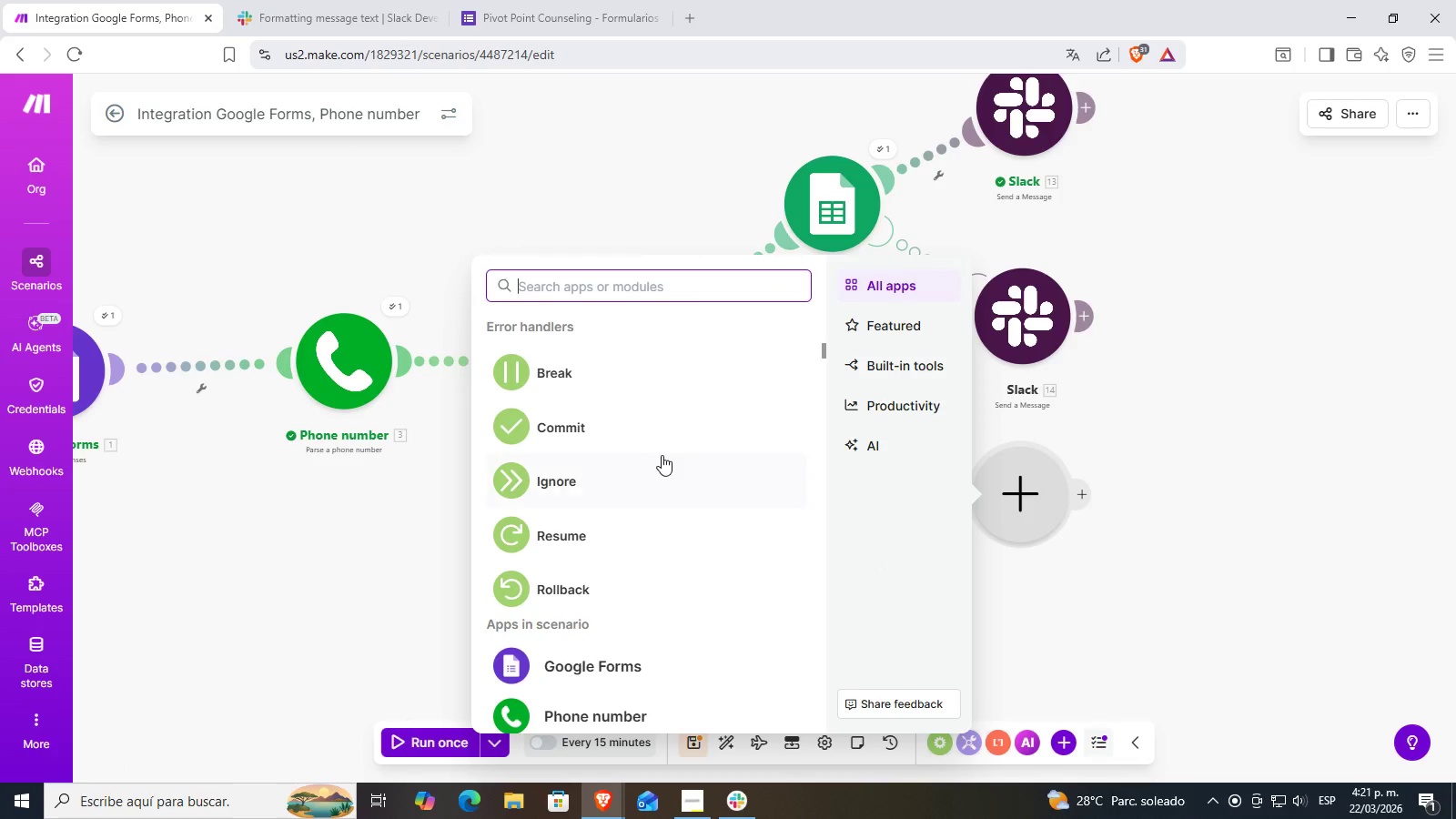 
scroll: coordinate [662, 453], scroll_direction: down, amount: 3.0
 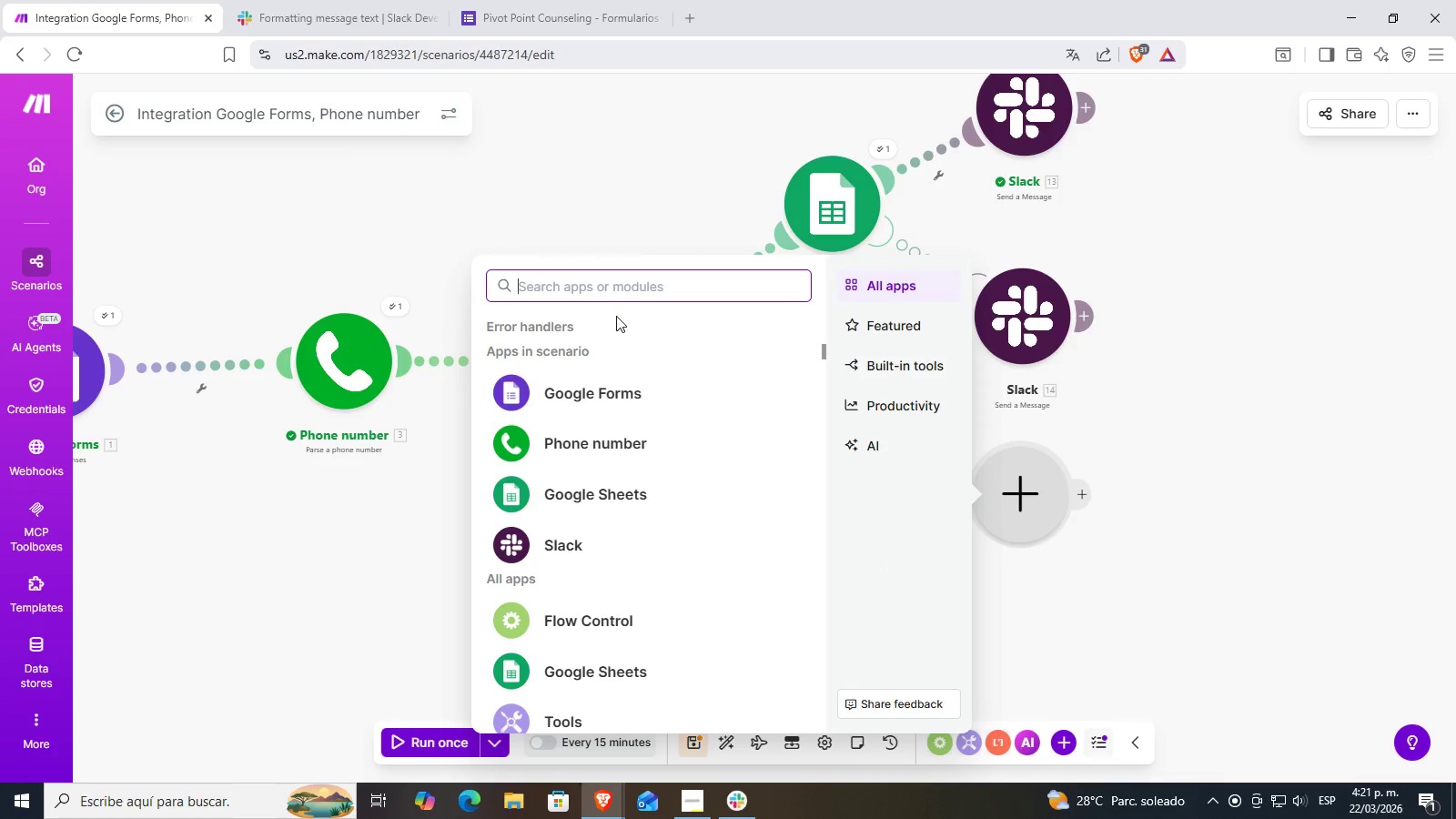 
scroll: coordinate [636, 368], scroll_direction: up, amount: 3.0
 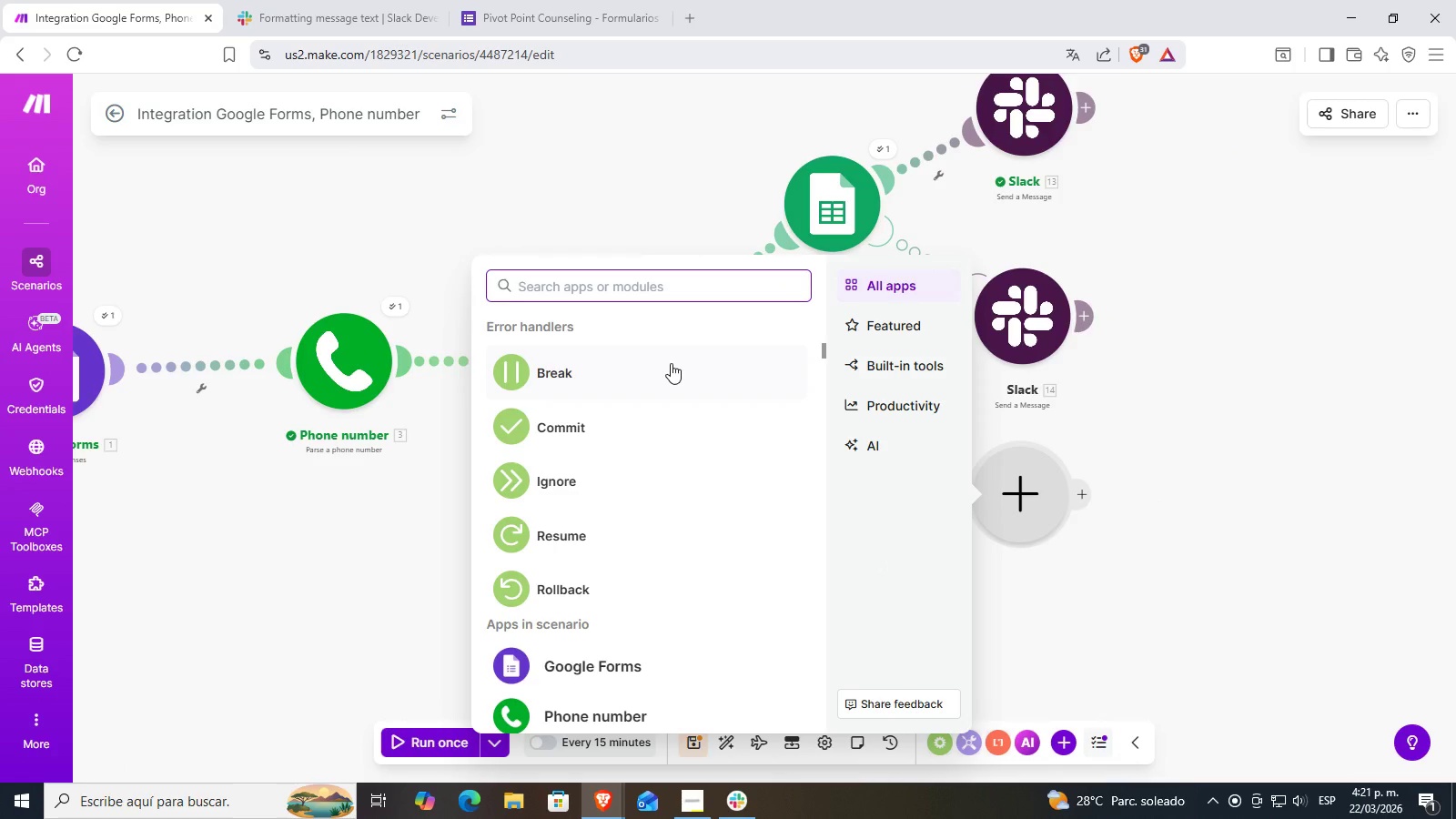 
scroll: coordinate [673, 395], scroll_direction: down, amount: 5.0
 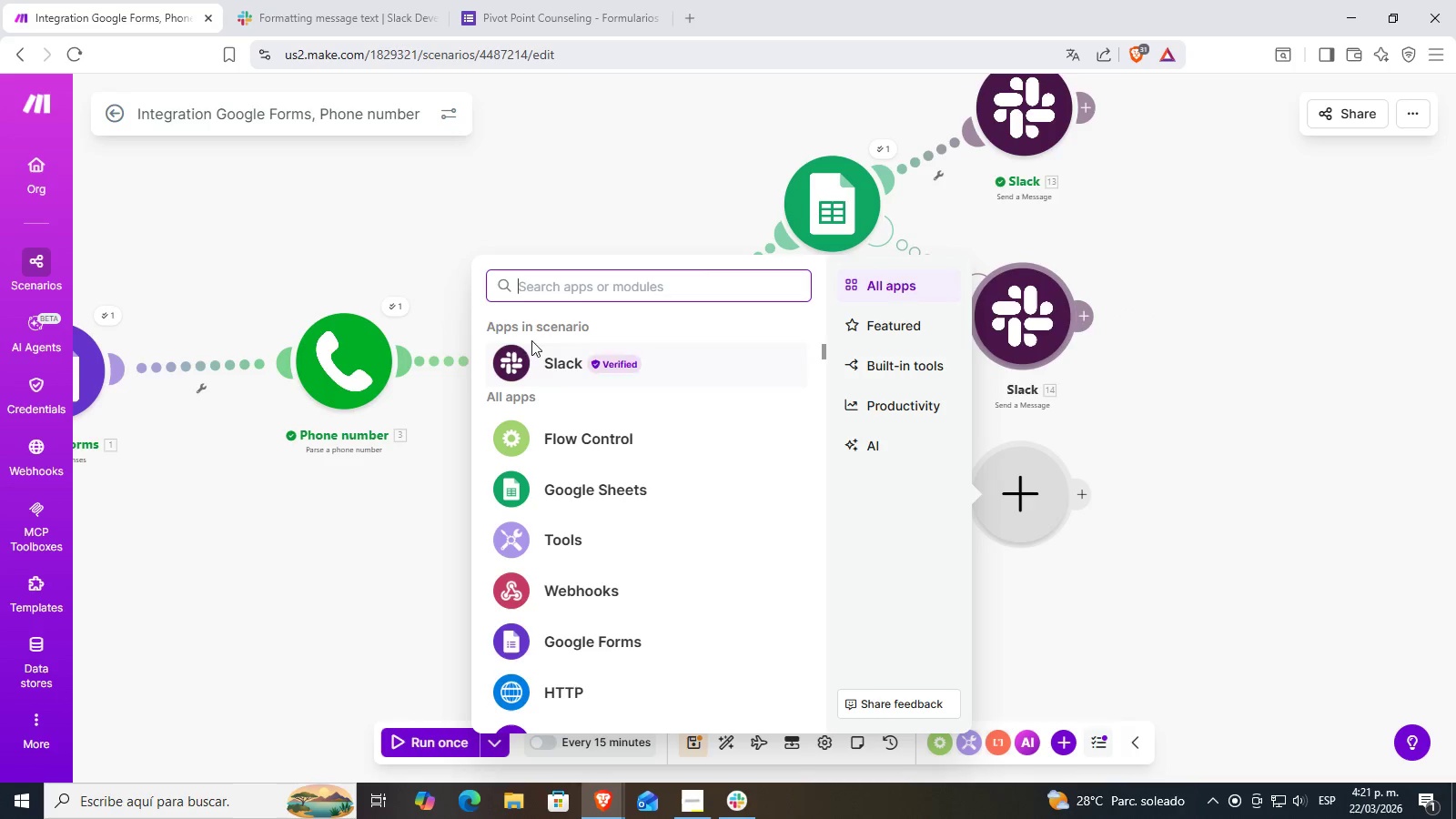 
left_click([662, 363])
 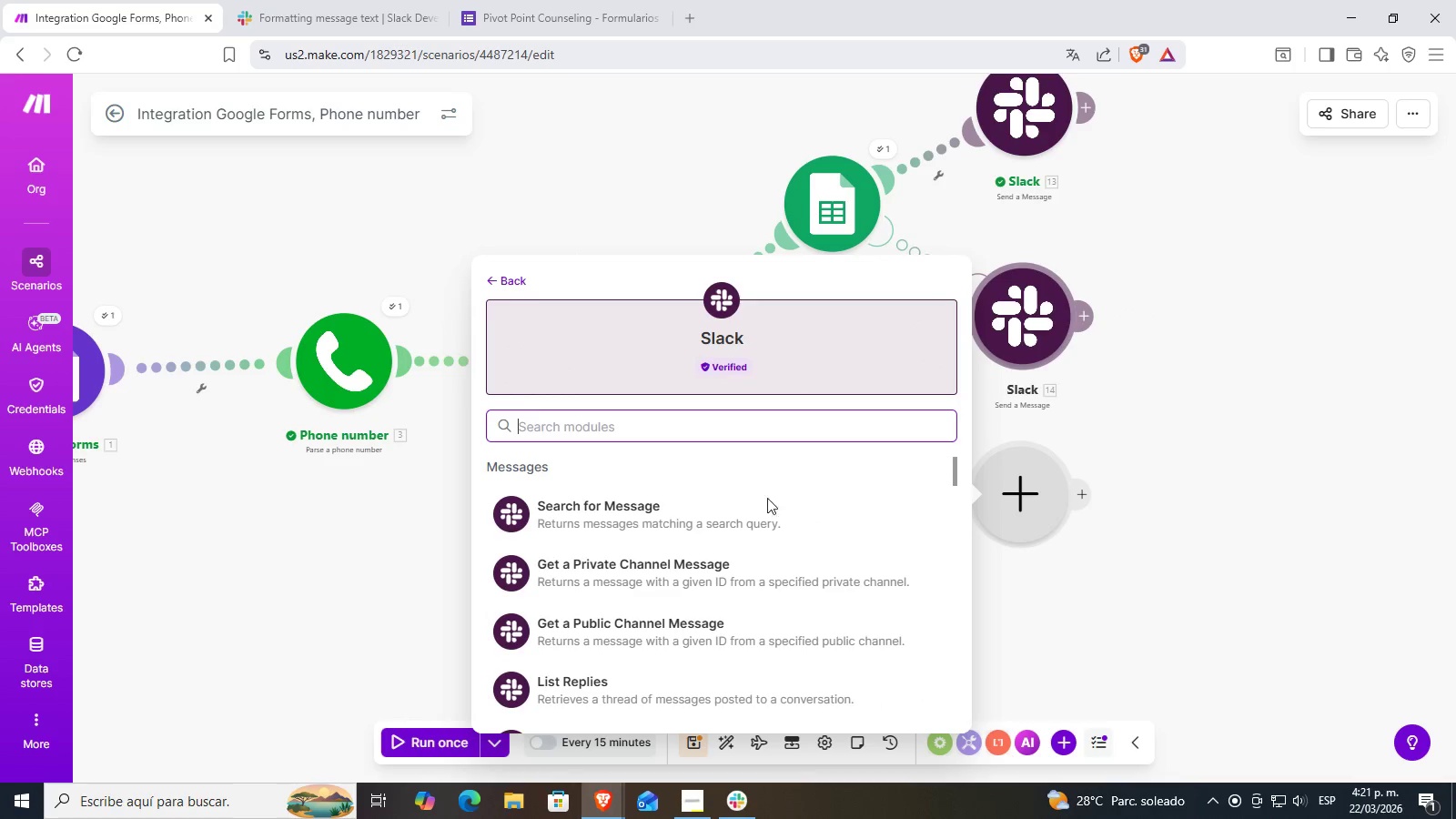 
scroll: coordinate [637, 591], scroll_direction: down, amount: 6.0
 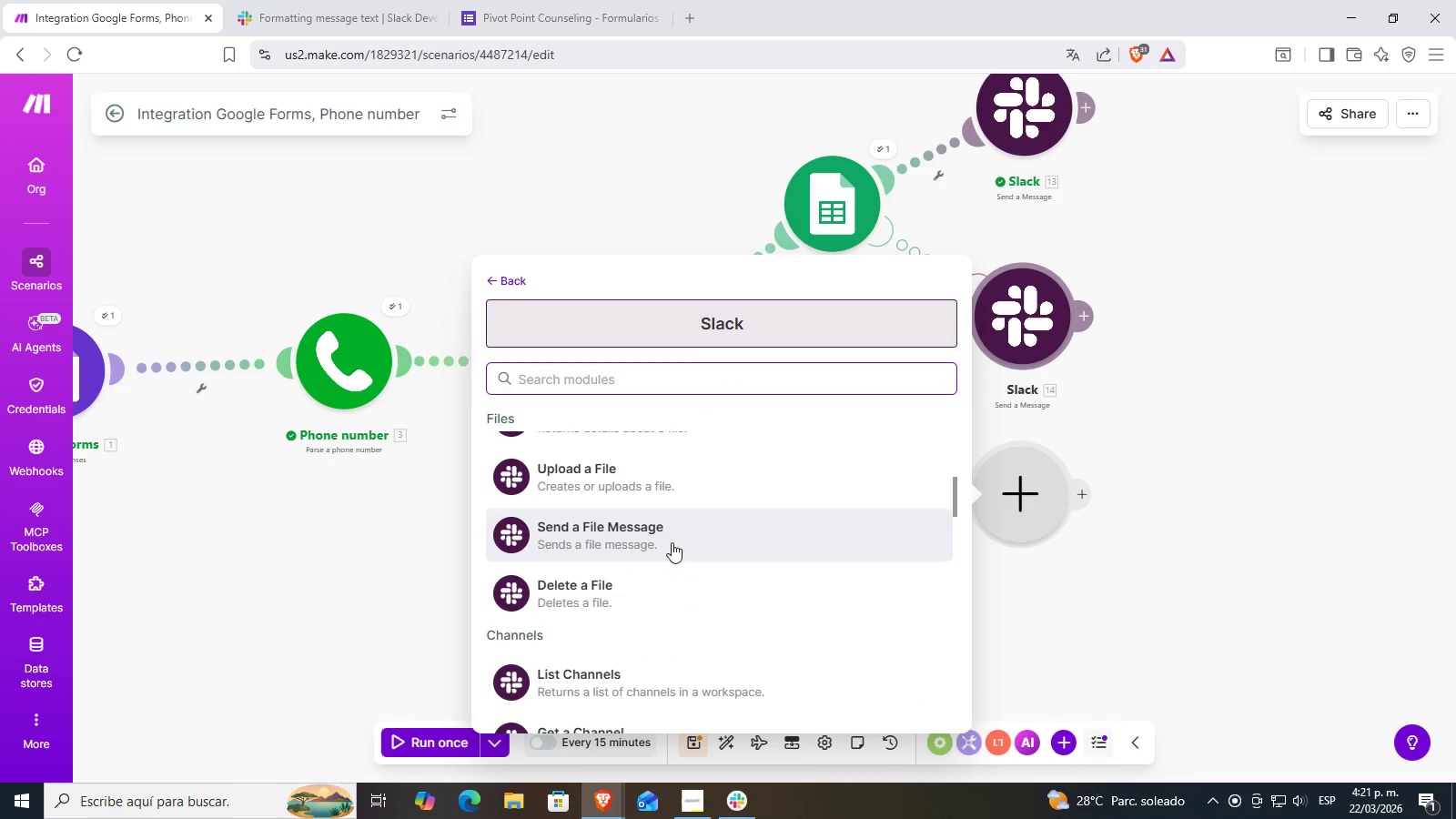 
scroll: coordinate [686, 554], scroll_direction: up, amount: 6.0
 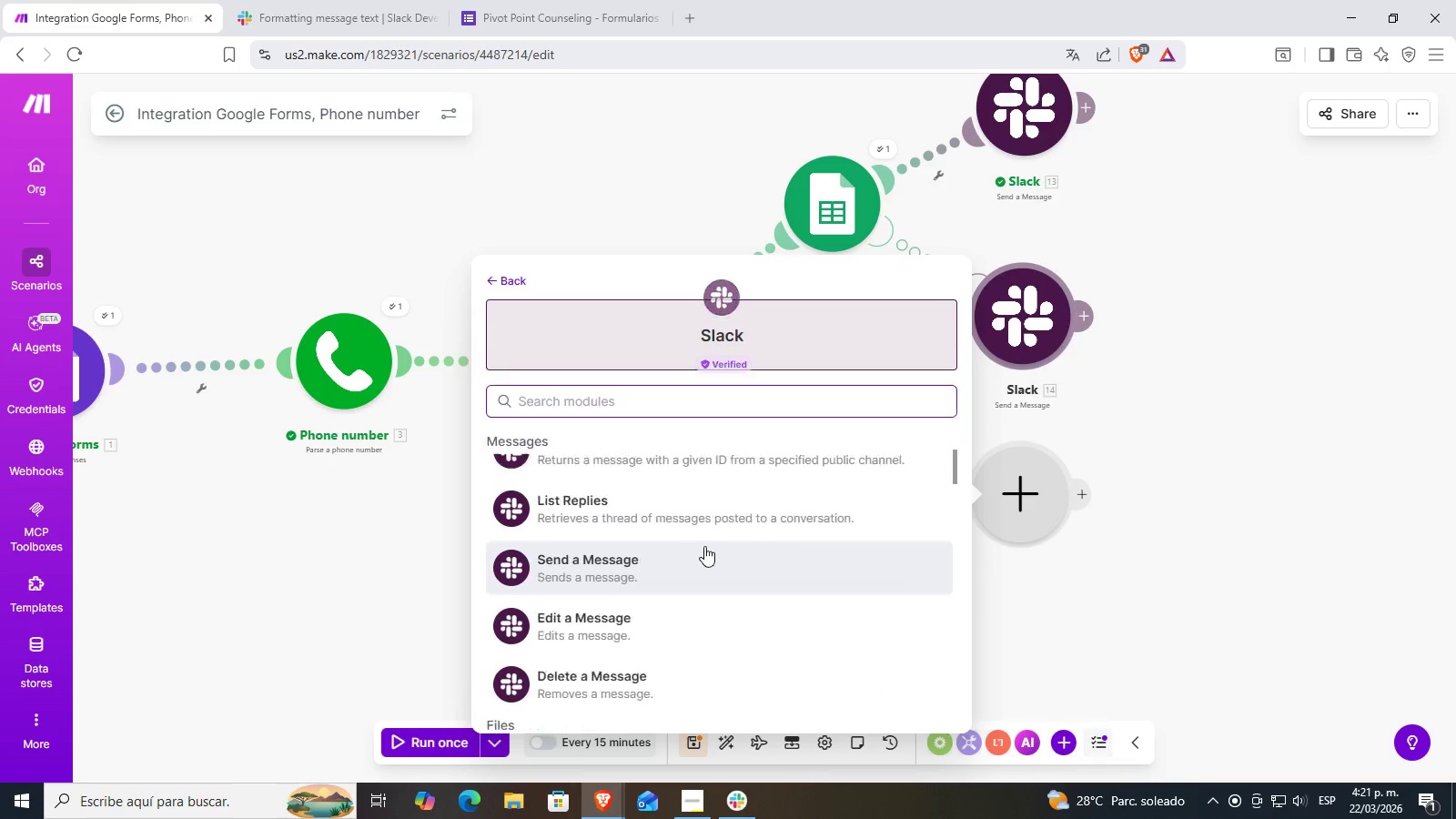 
mouse_move([732, 531])
 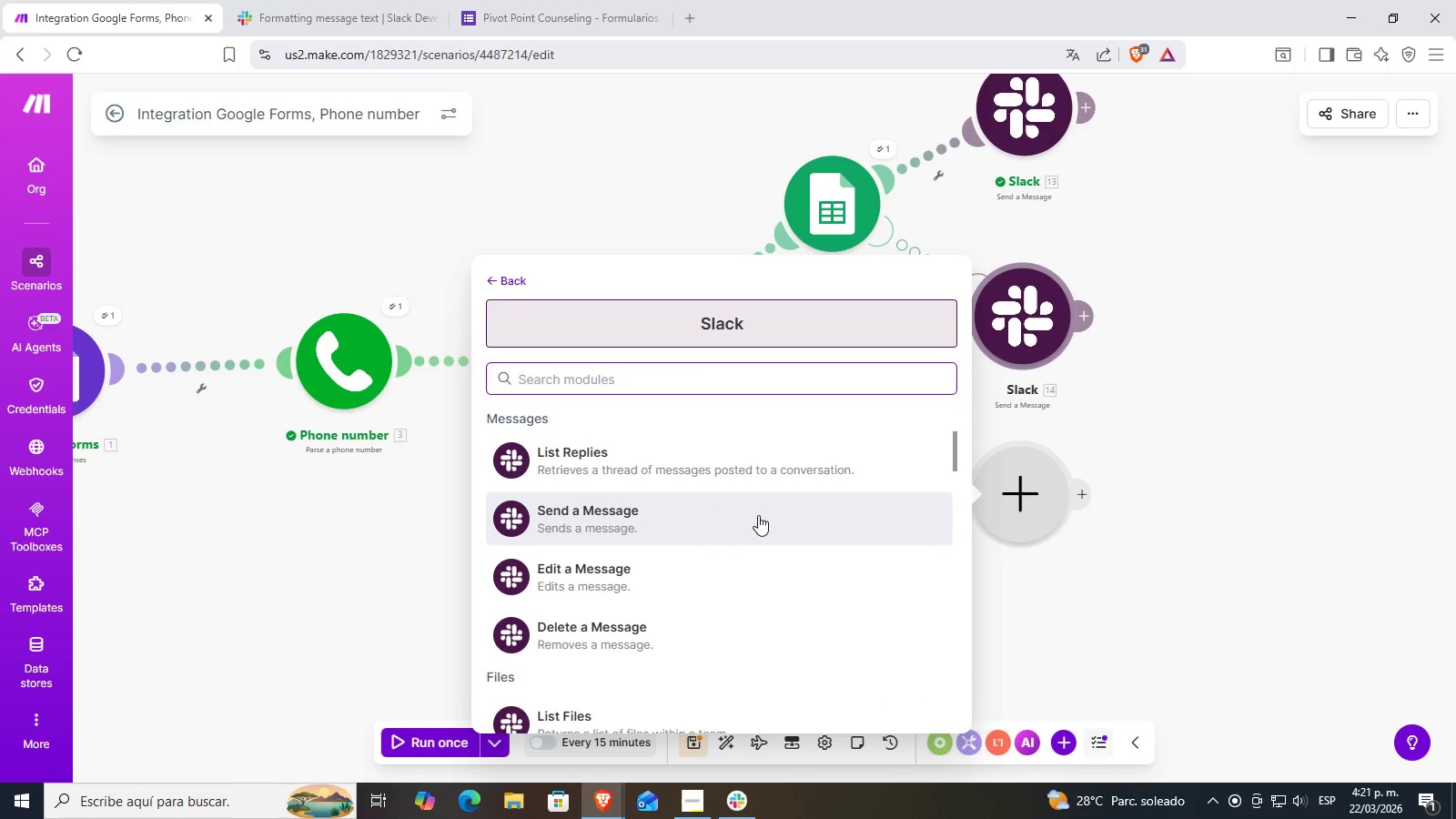 
left_click([758, 515])
 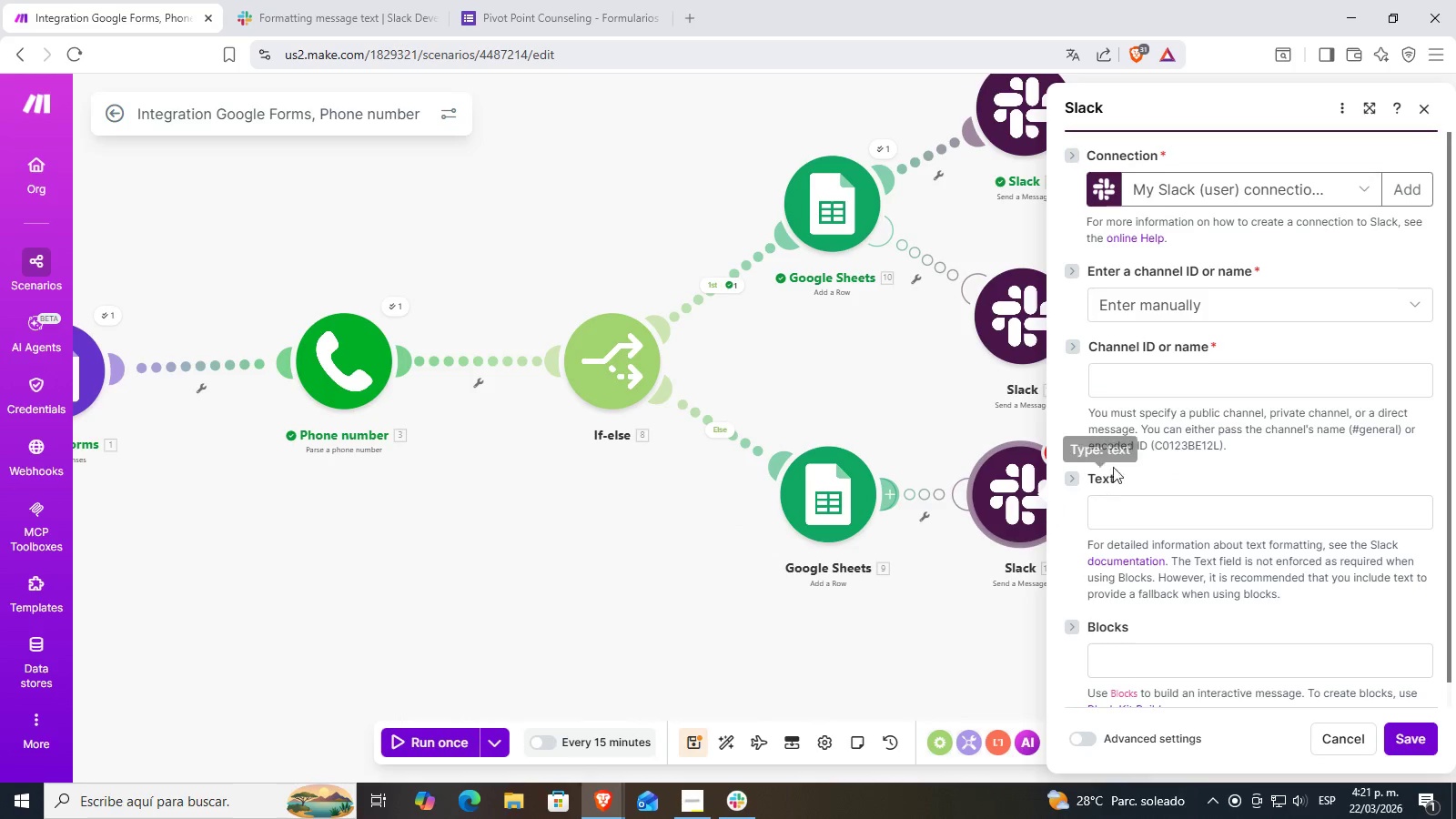 
left_click([1008, 313])
 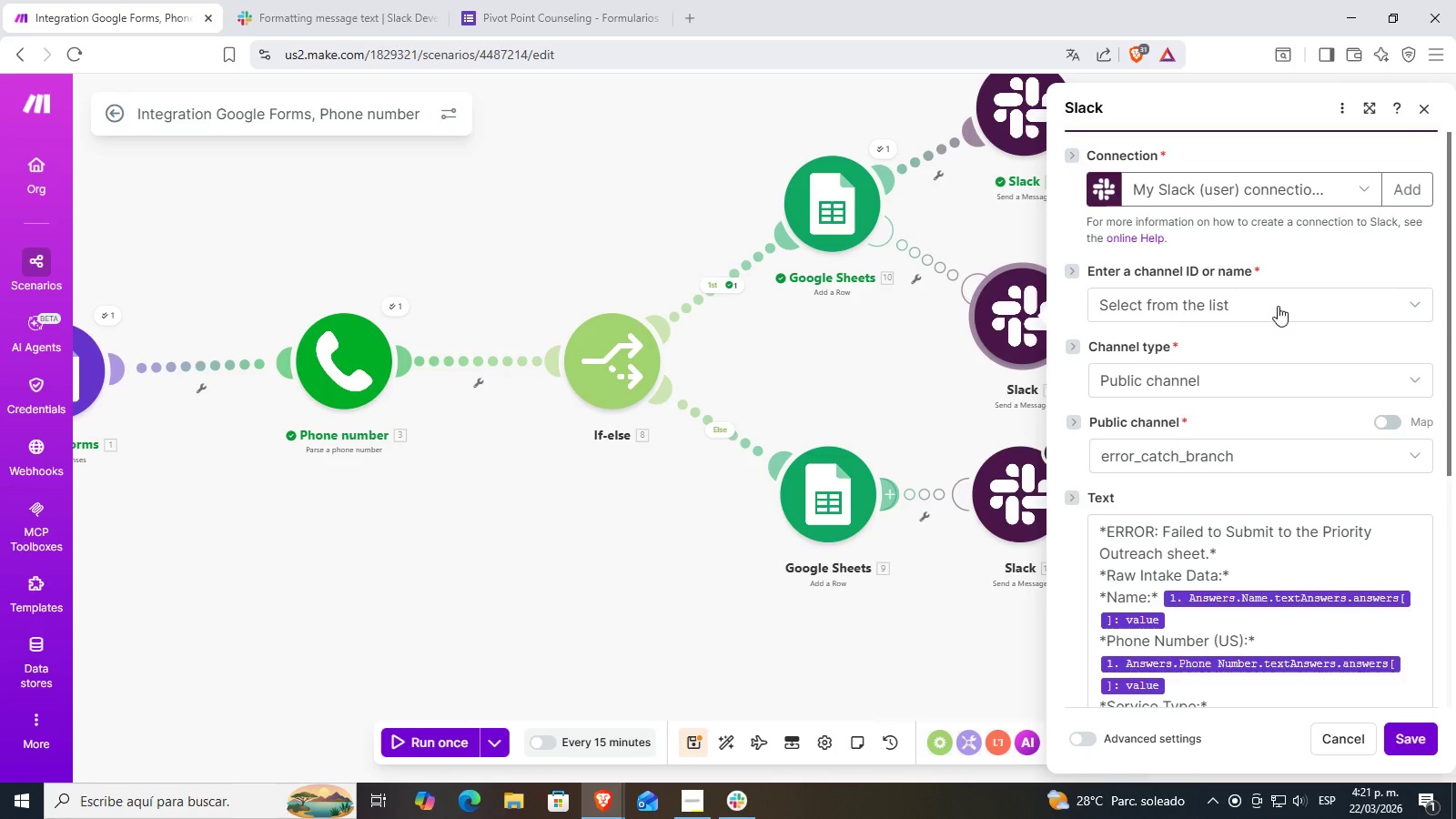 
left_click([1234, 311])
 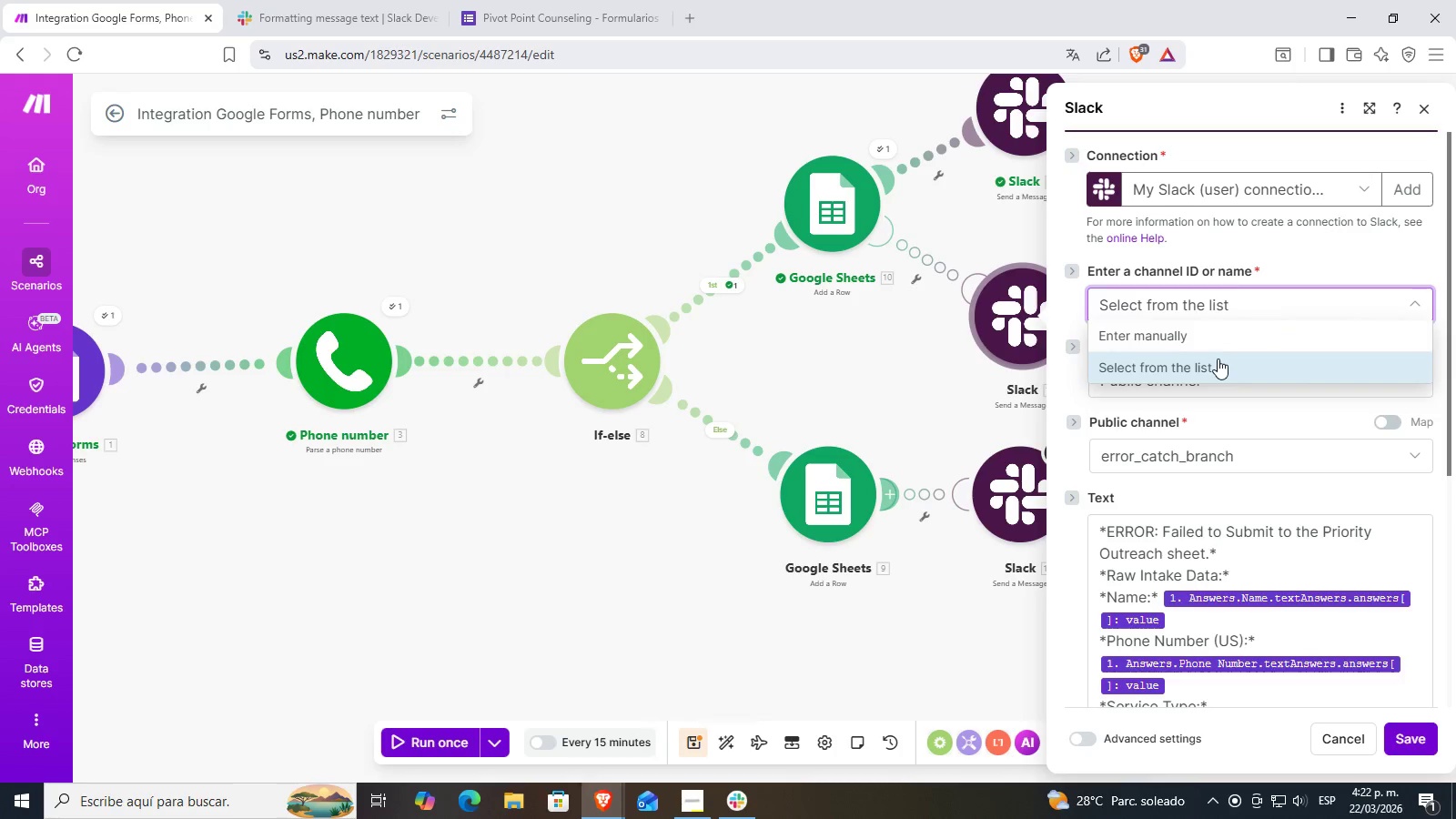 
left_click([1216, 359])
 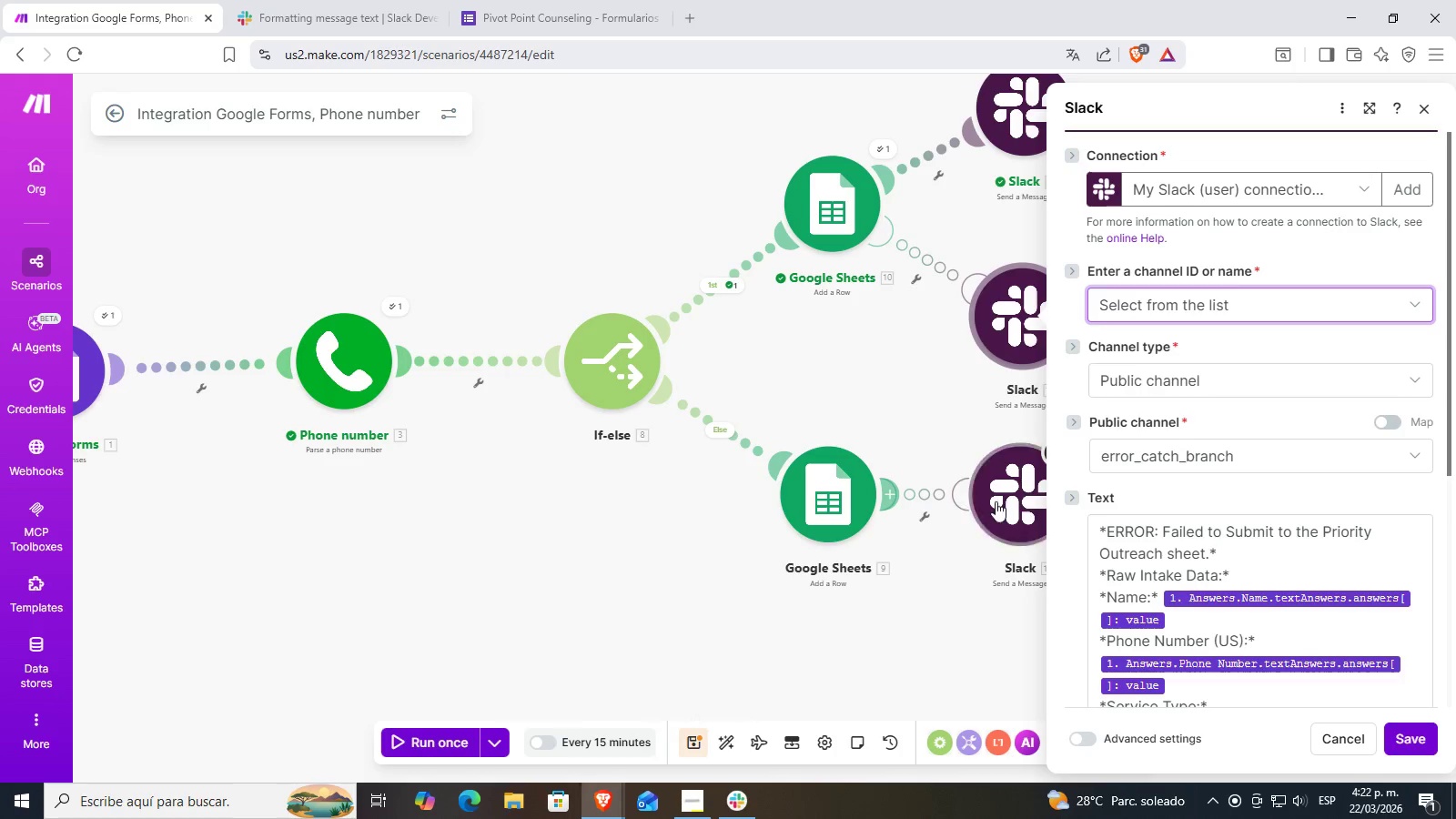 
left_click([996, 480])
 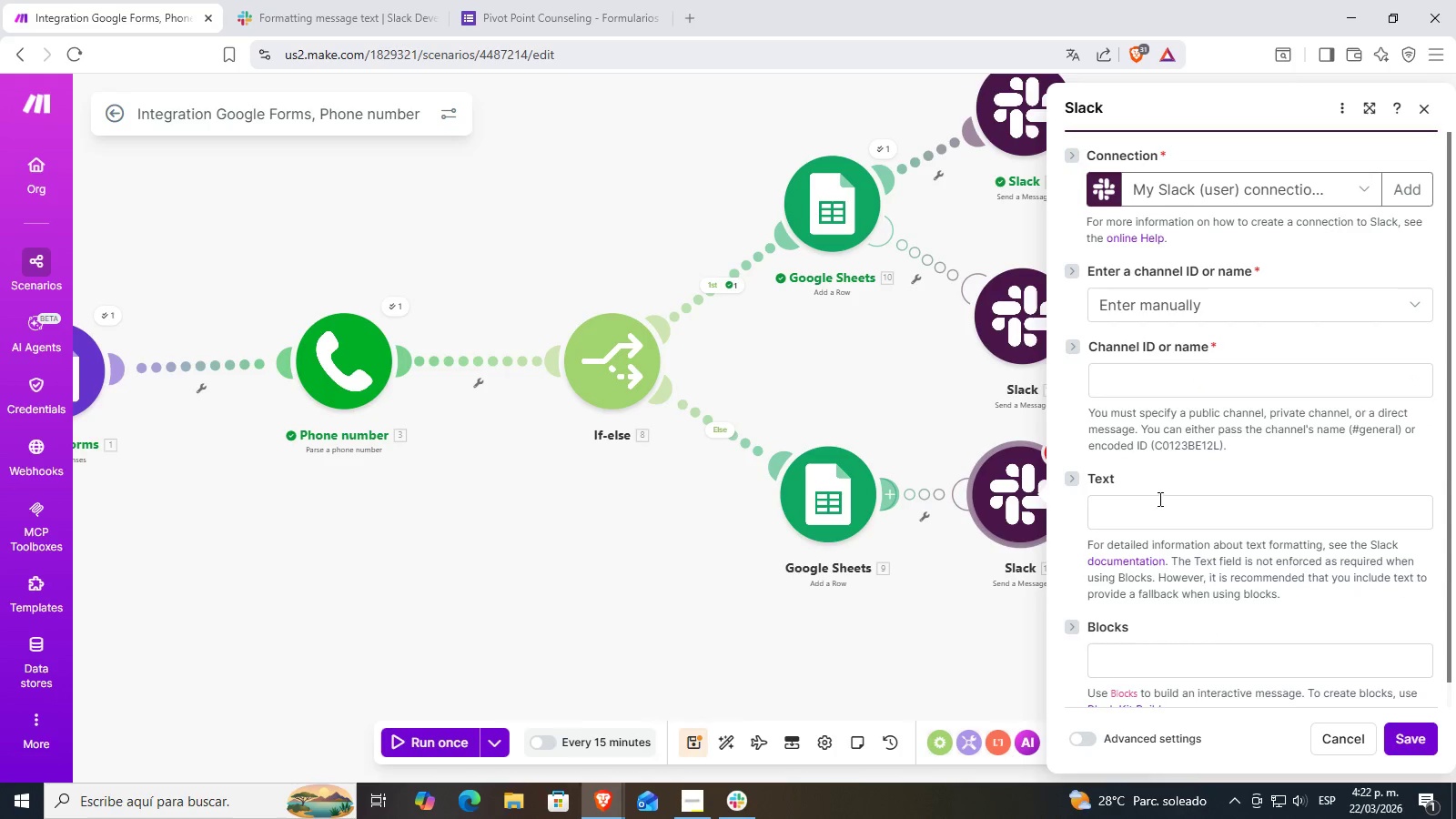 
left_click([1170, 385])
 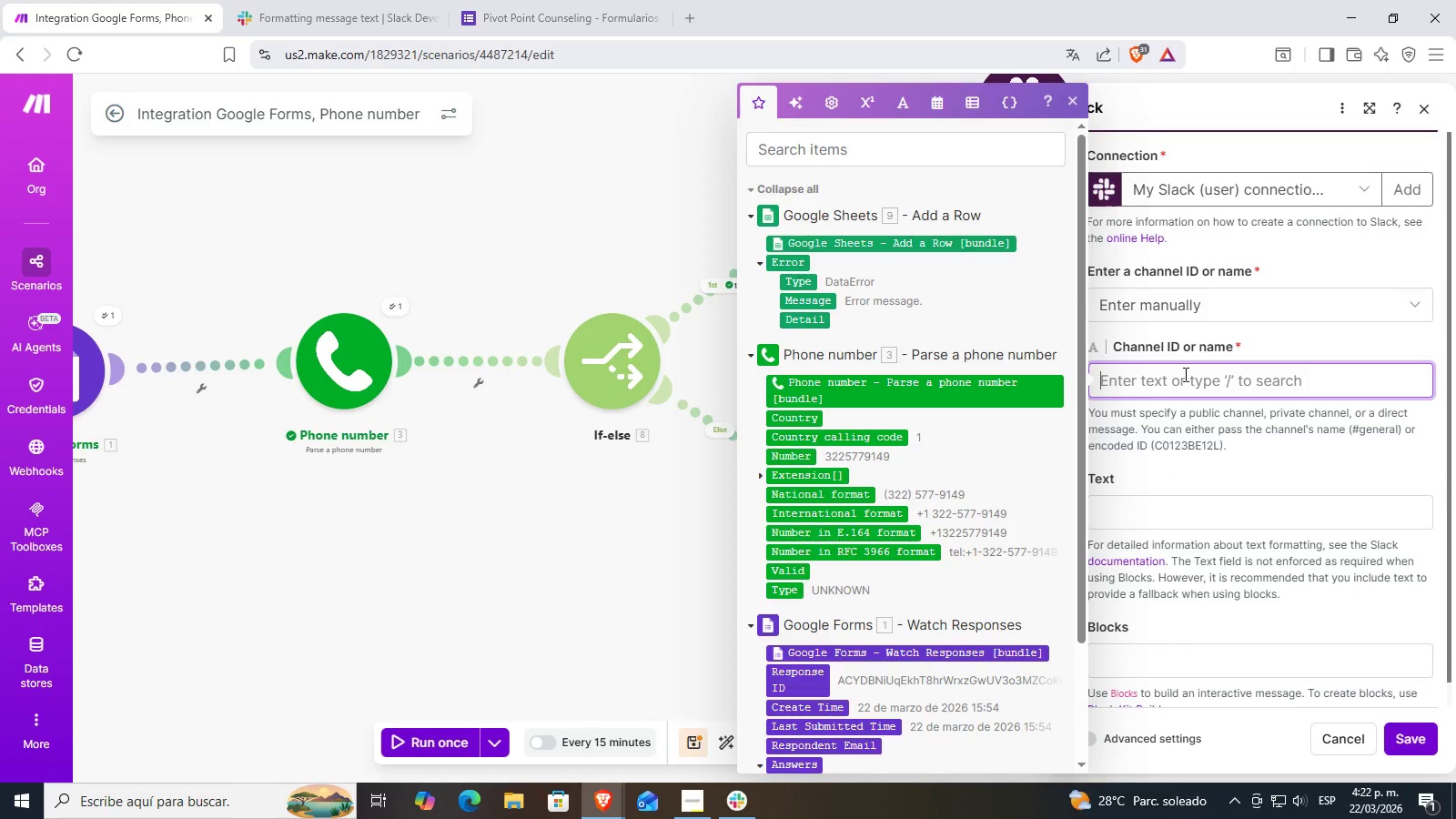 
type(error catch ba)
key(Backspace)
type(ranch)
 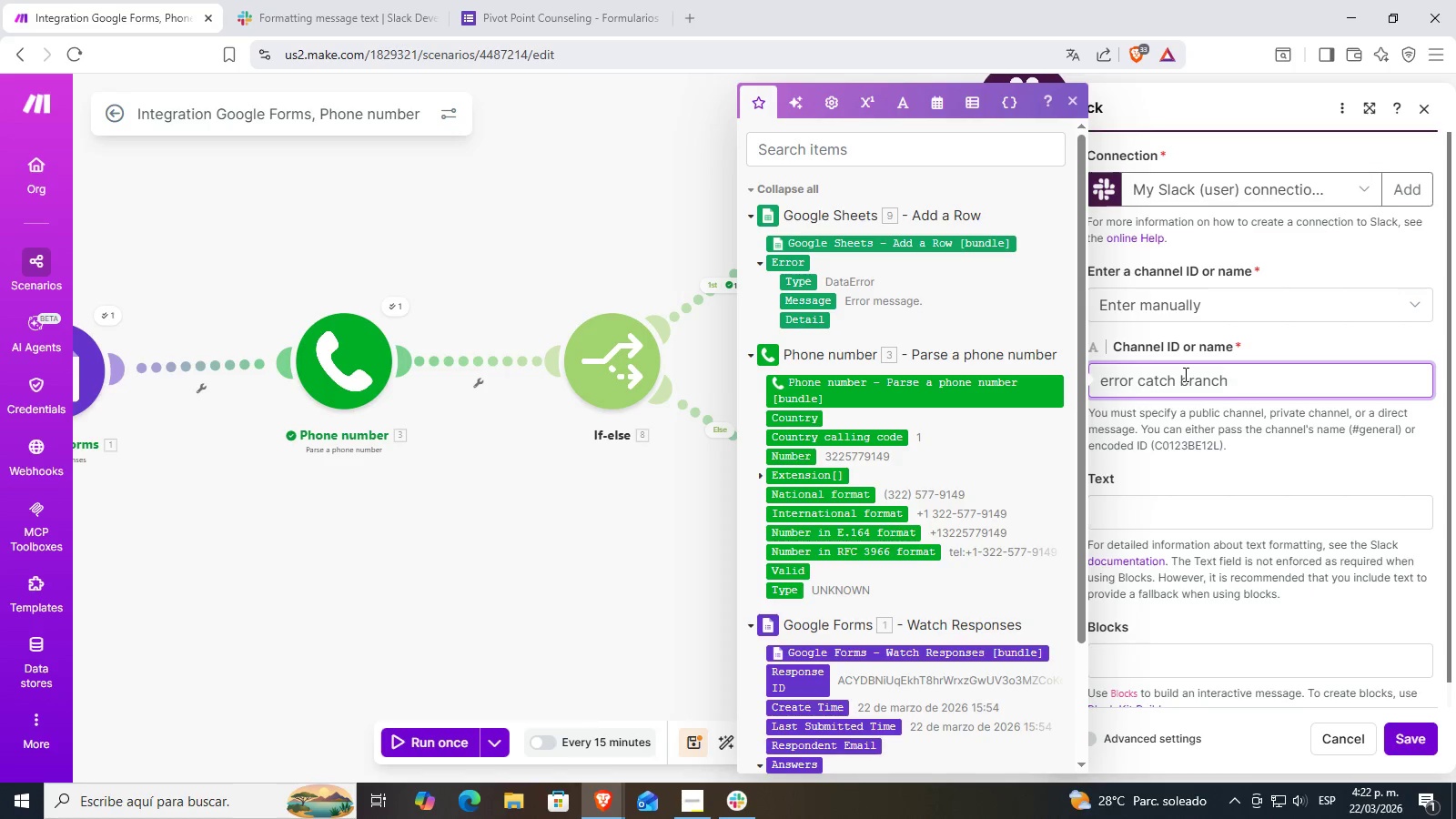 
left_click([1181, 375])
 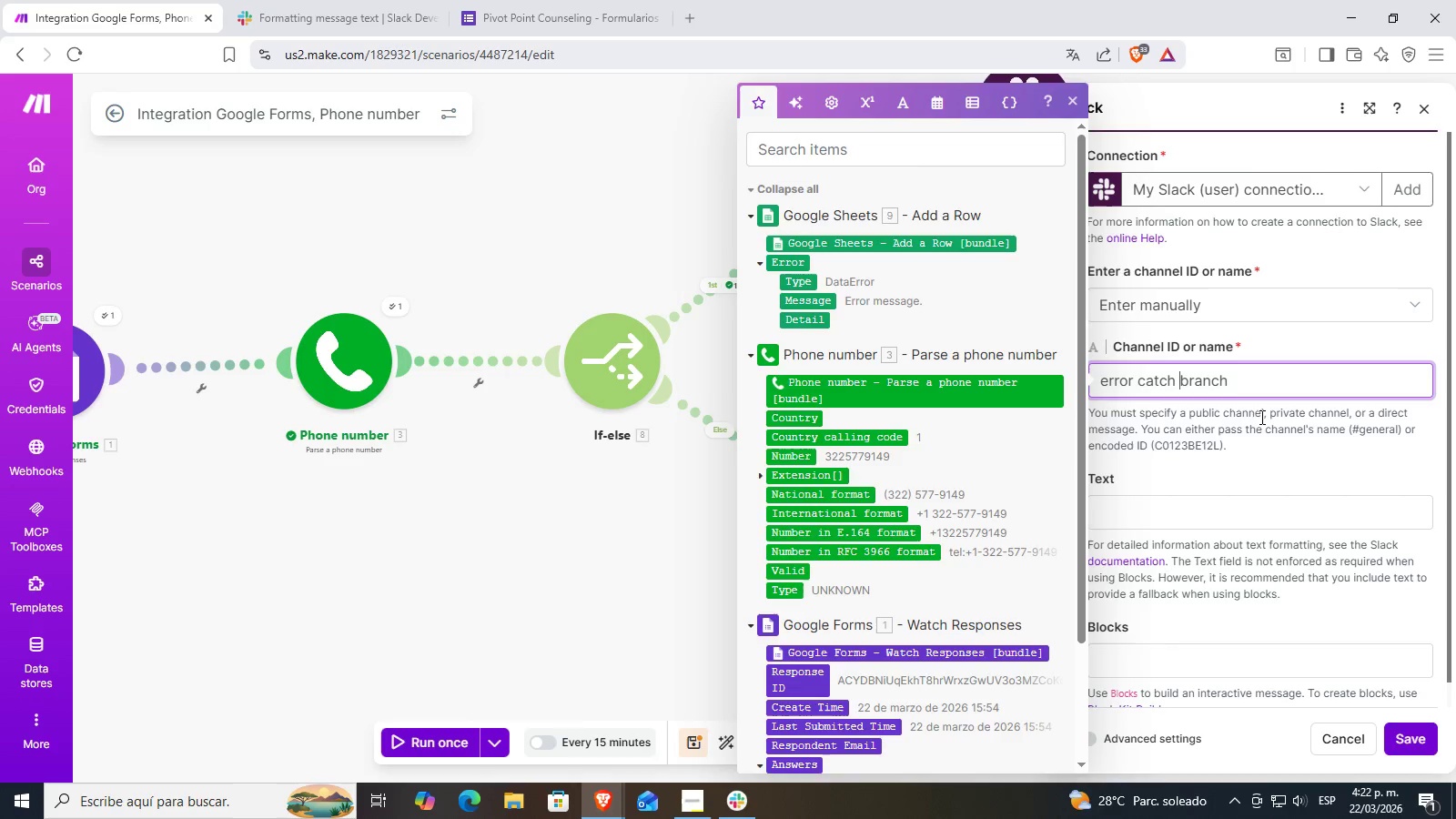 
left_click_drag(start_coordinate=[1247, 440], to_coordinate=[1244, 447])
 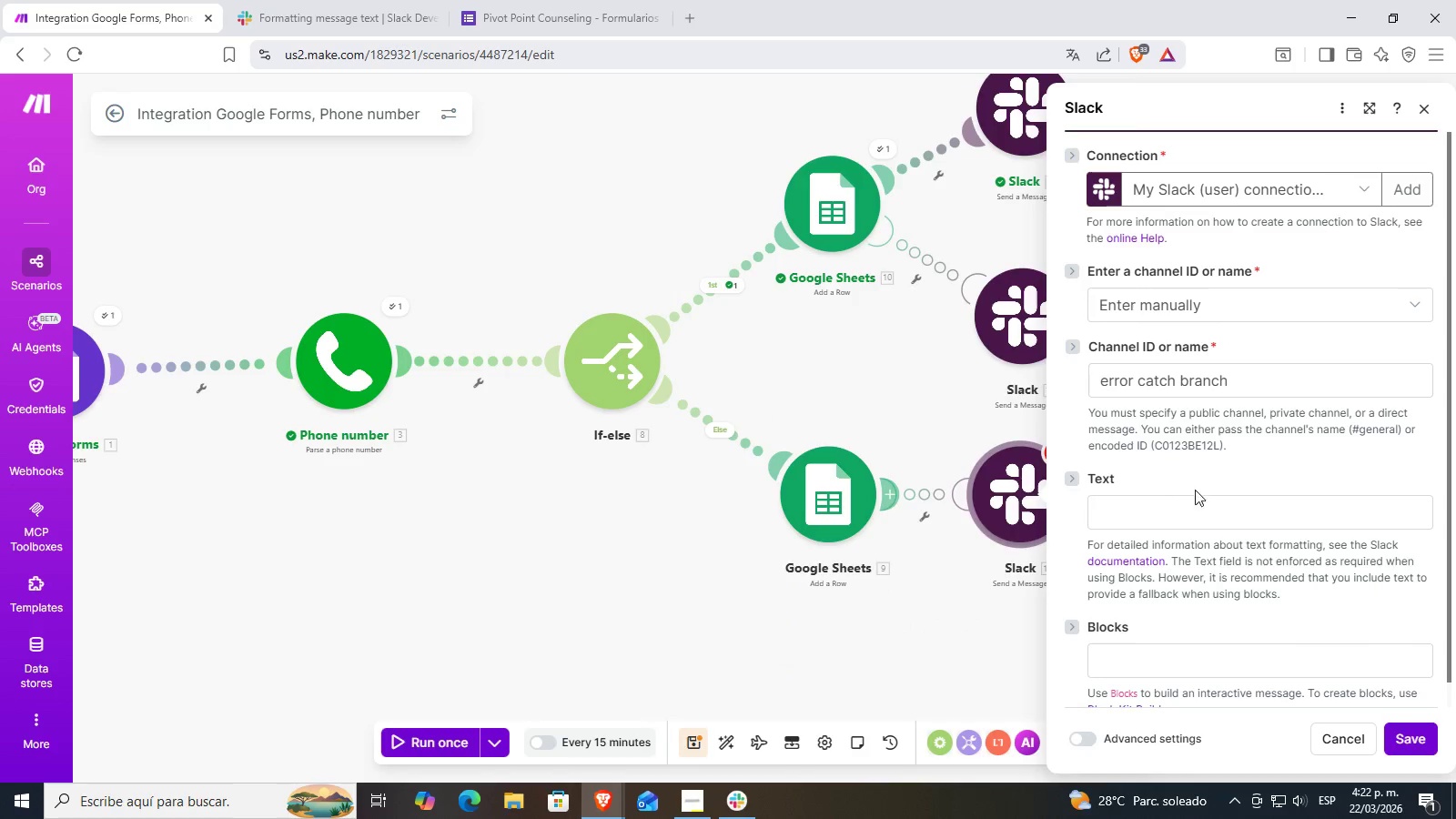 
triple_click([1183, 511])
 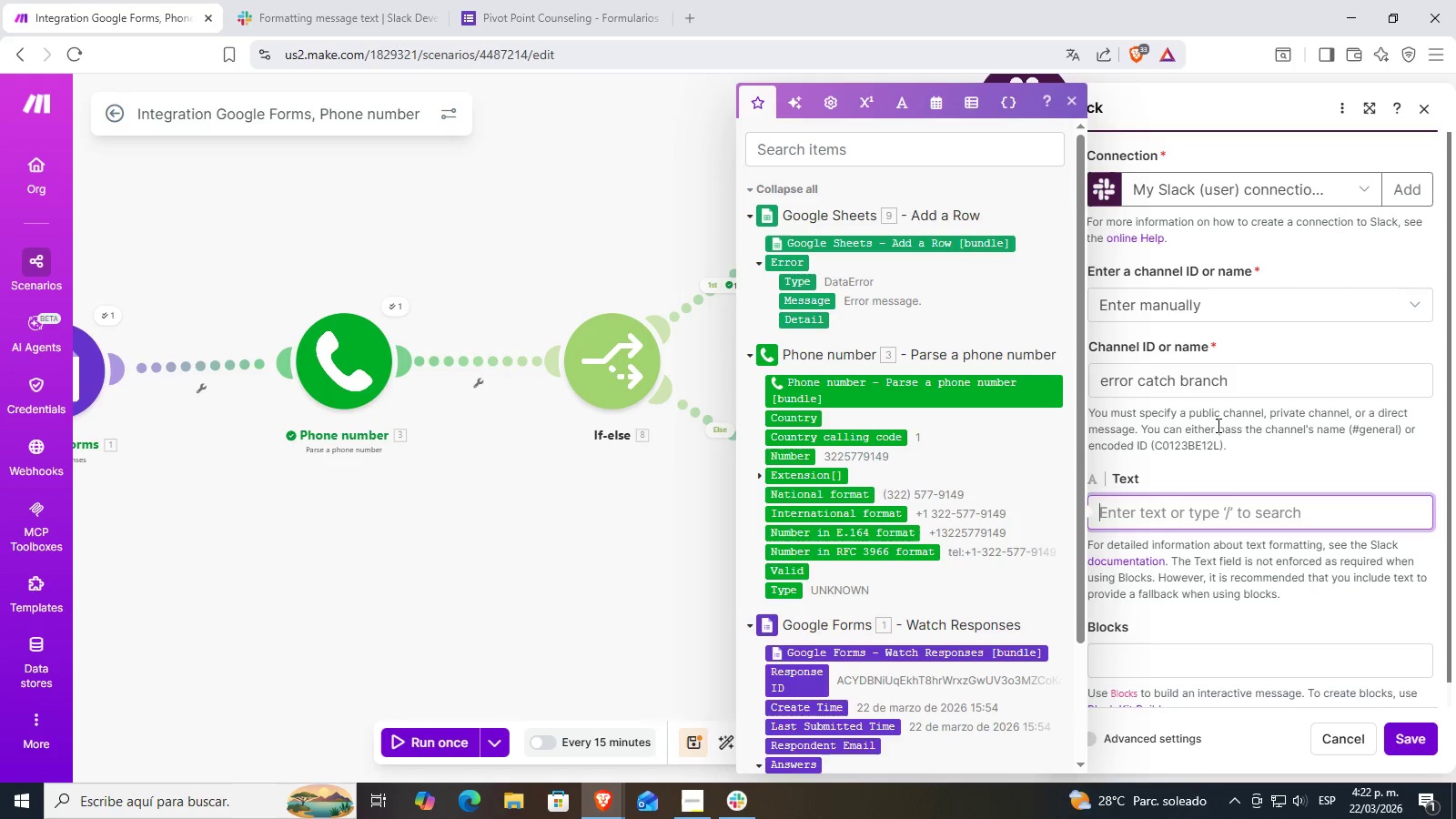 
triple_click([1230, 369])
 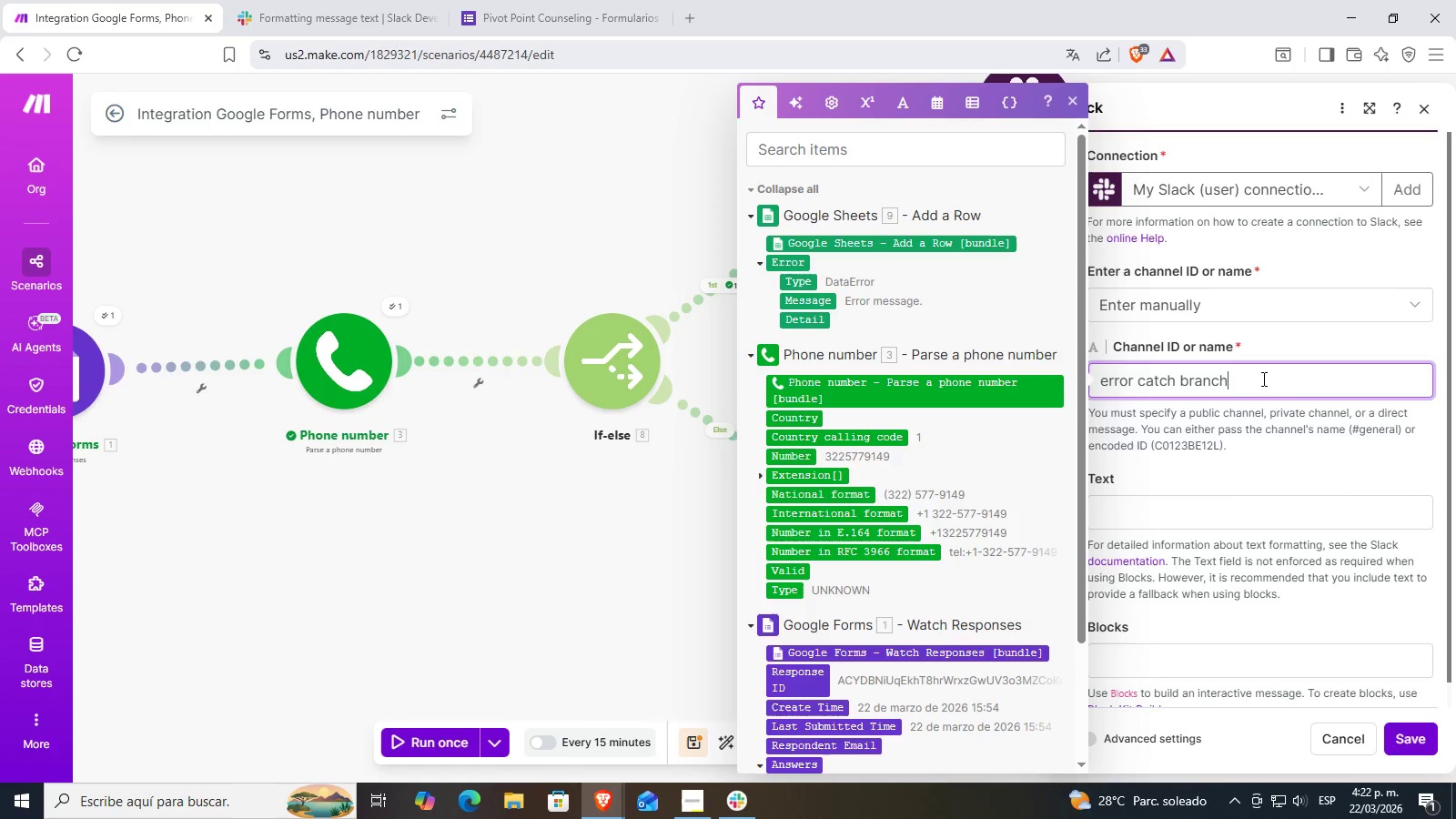 
left_click_drag(start_coordinate=[1285, 384], to_coordinate=[832, 386])
 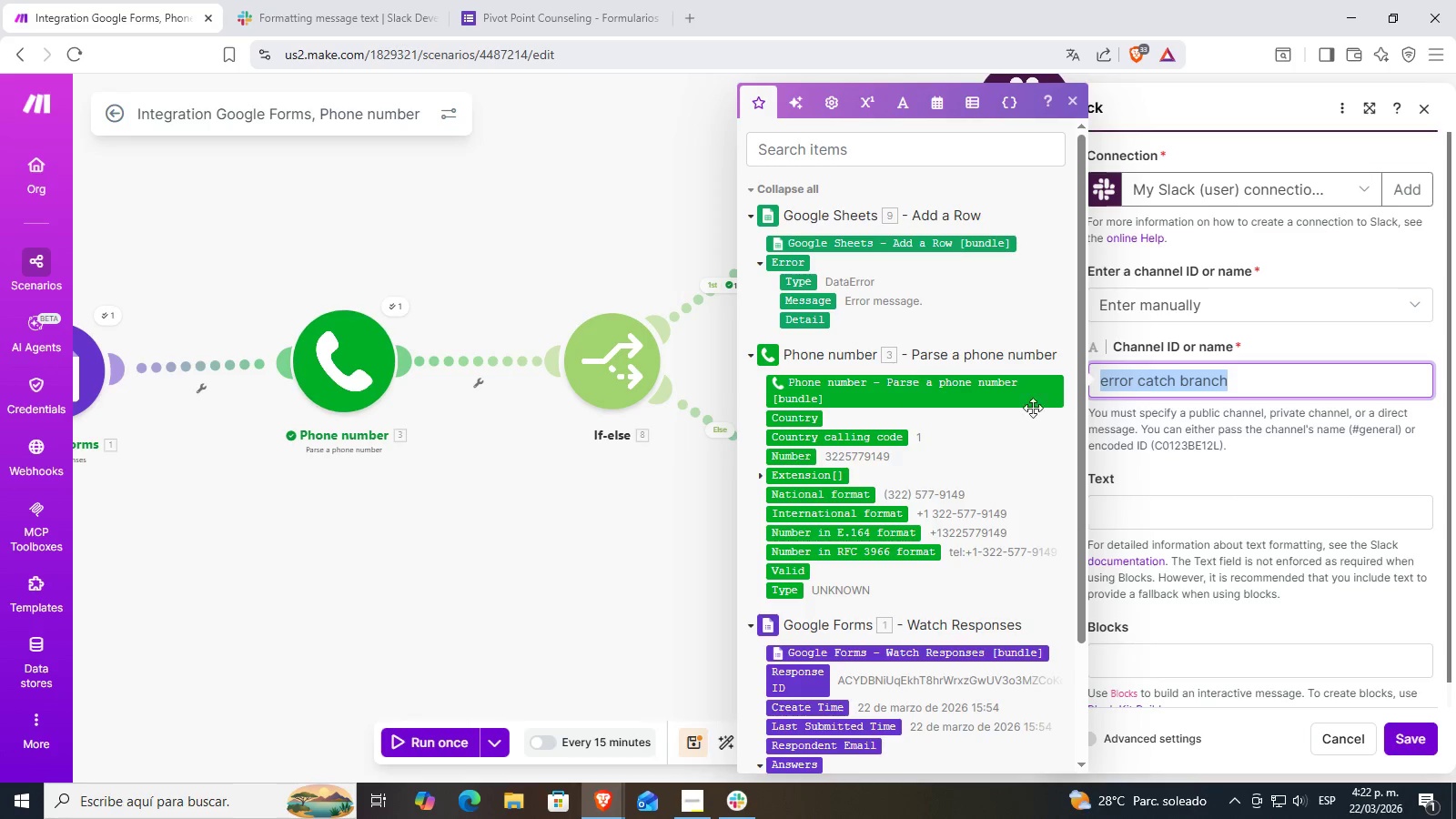 
key(Backspace)
 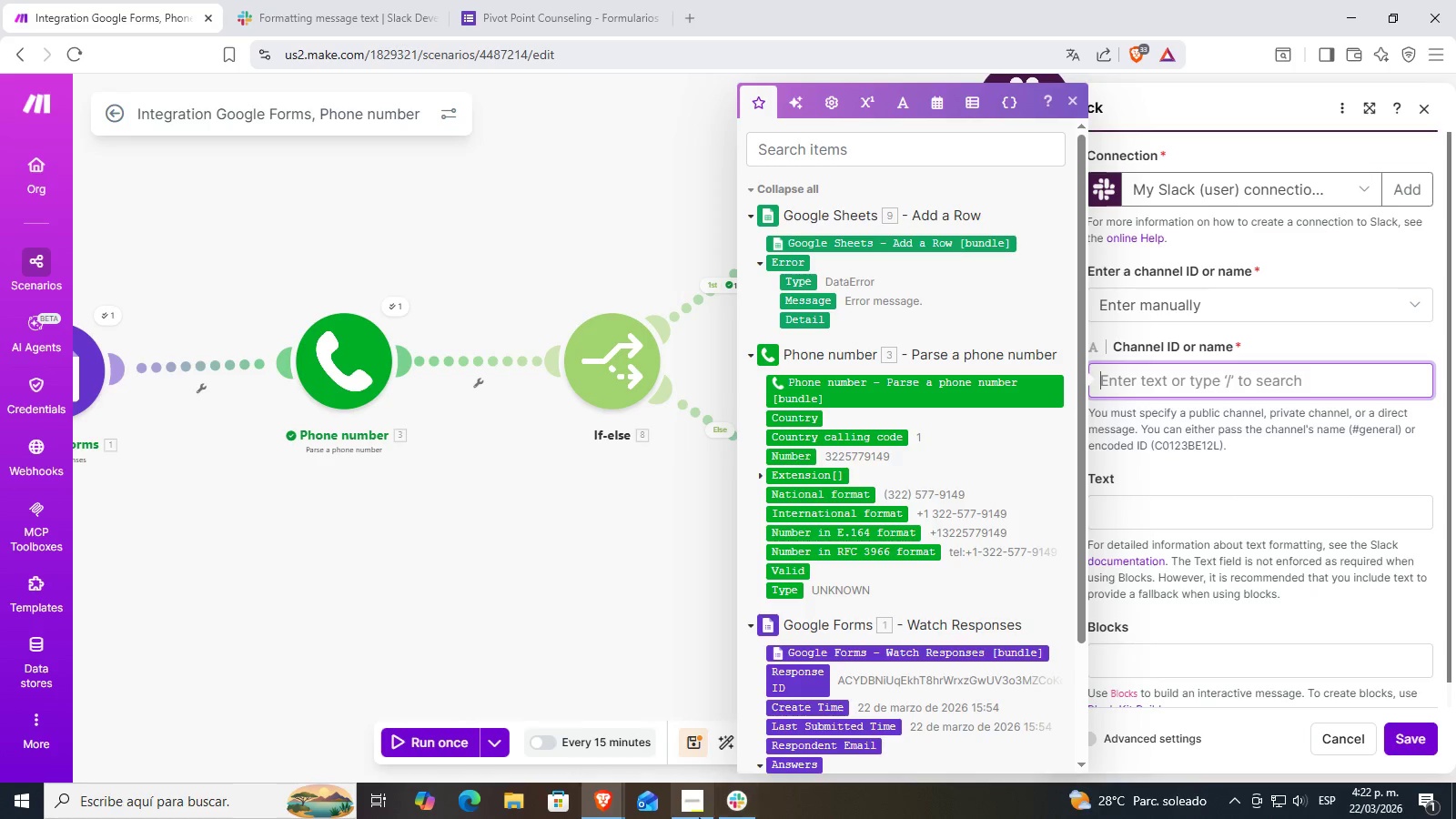 
left_click_drag(start_coordinate=[721, 809], to_coordinate=[728, 806])
 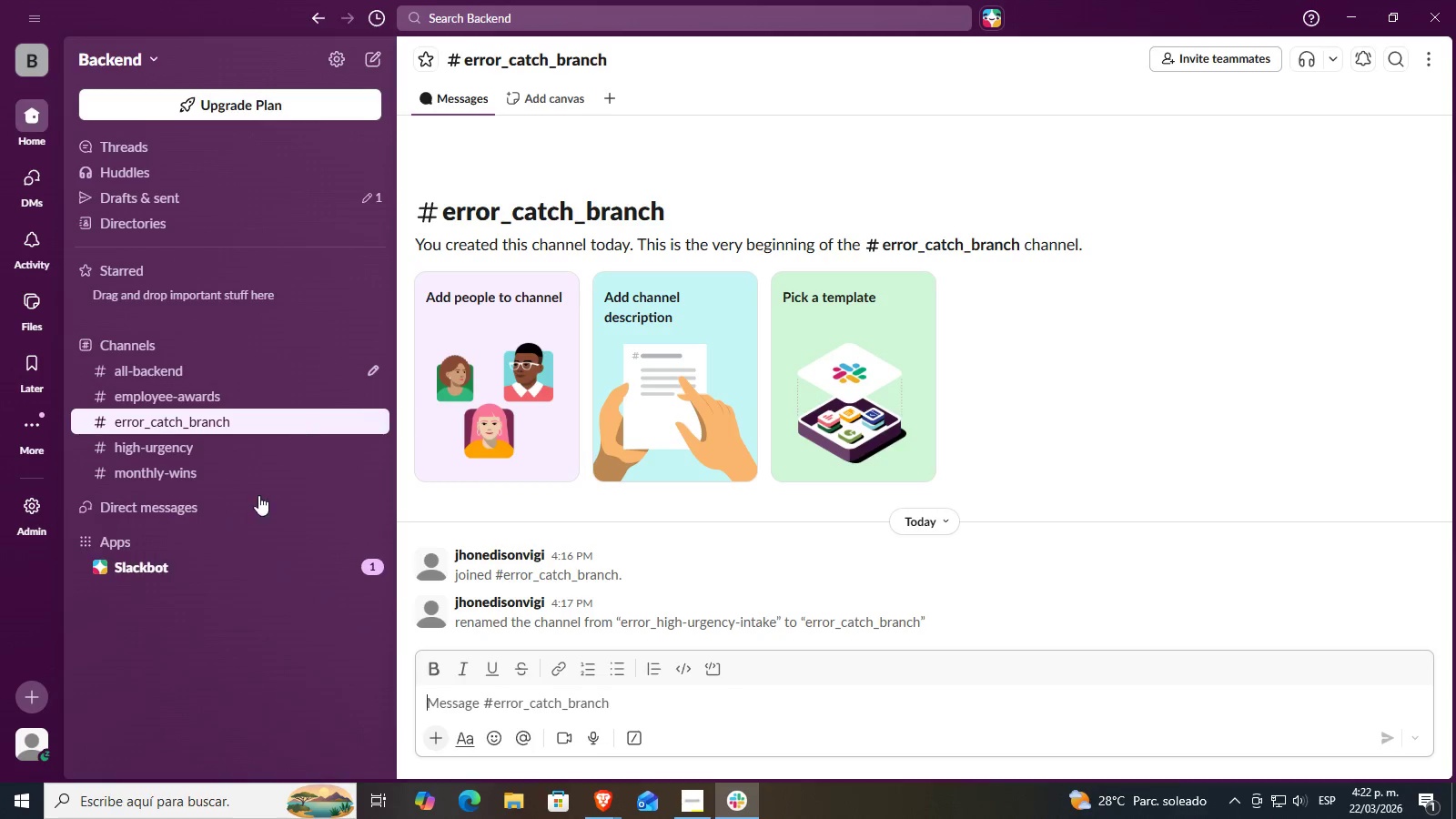 
right_click([258, 419])
 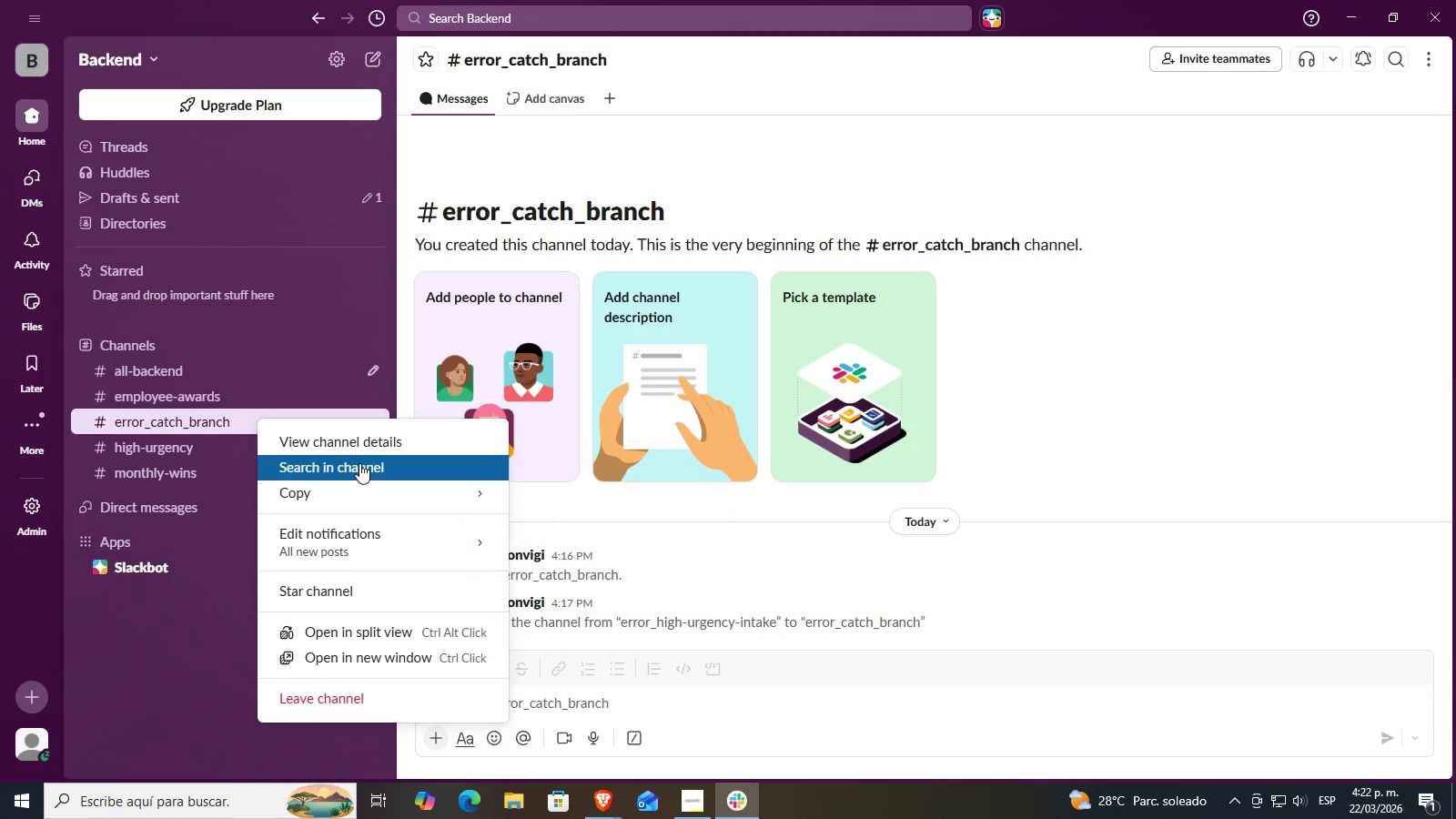 
left_click([390, 442])
 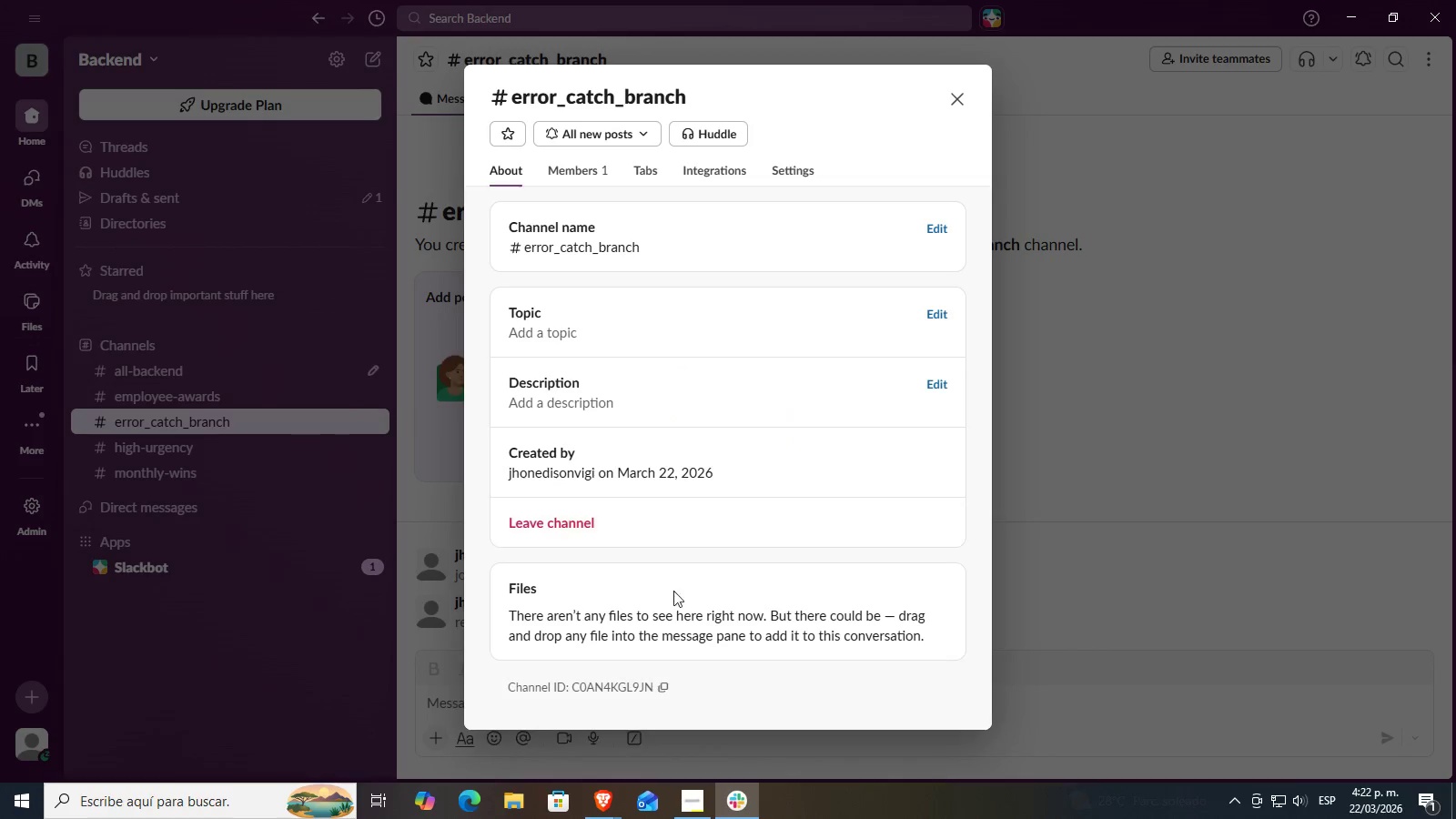 
scroll: coordinate [686, 581], scroll_direction: down, amount: 4.0
 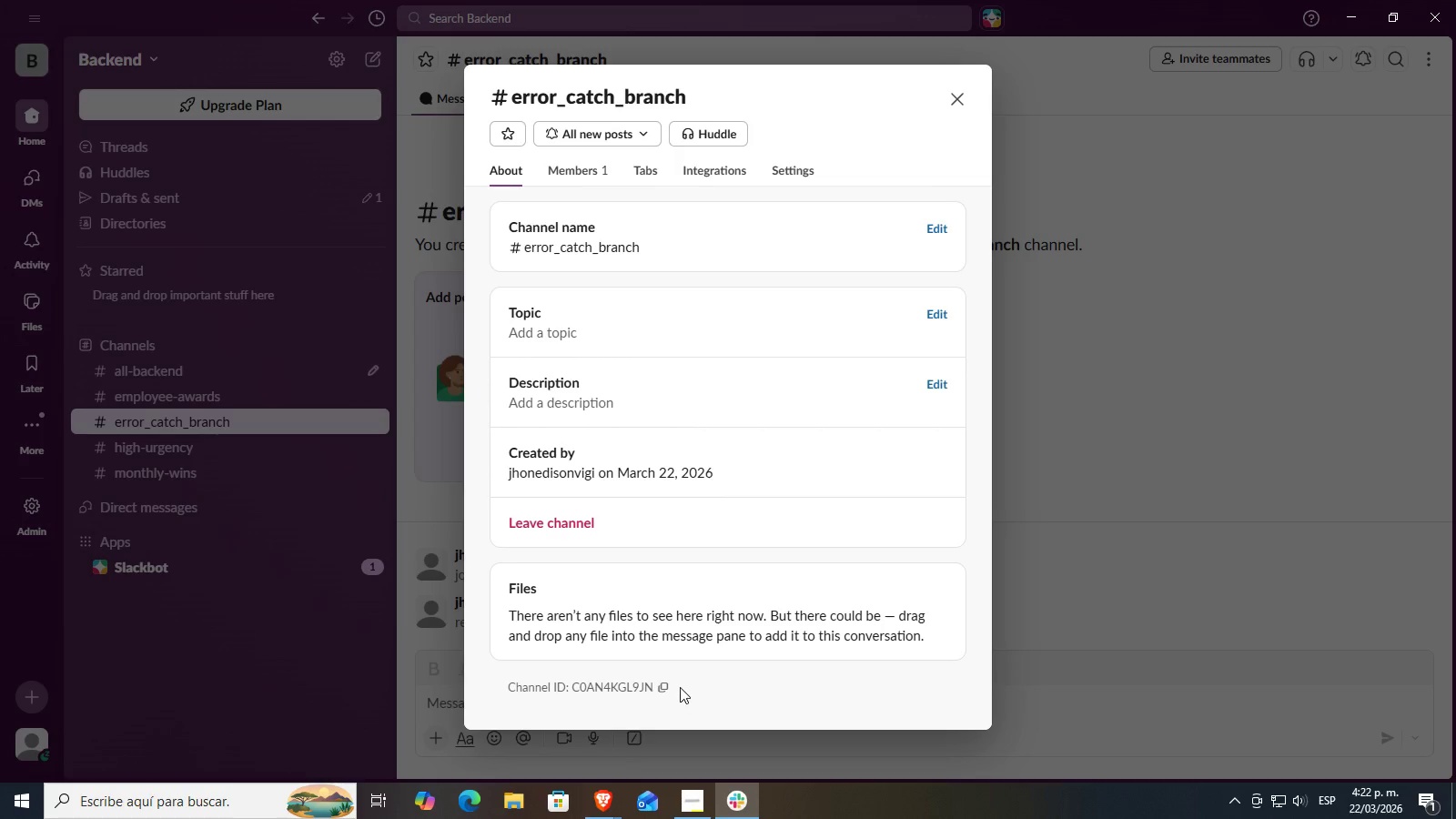 
left_click([662, 688])